 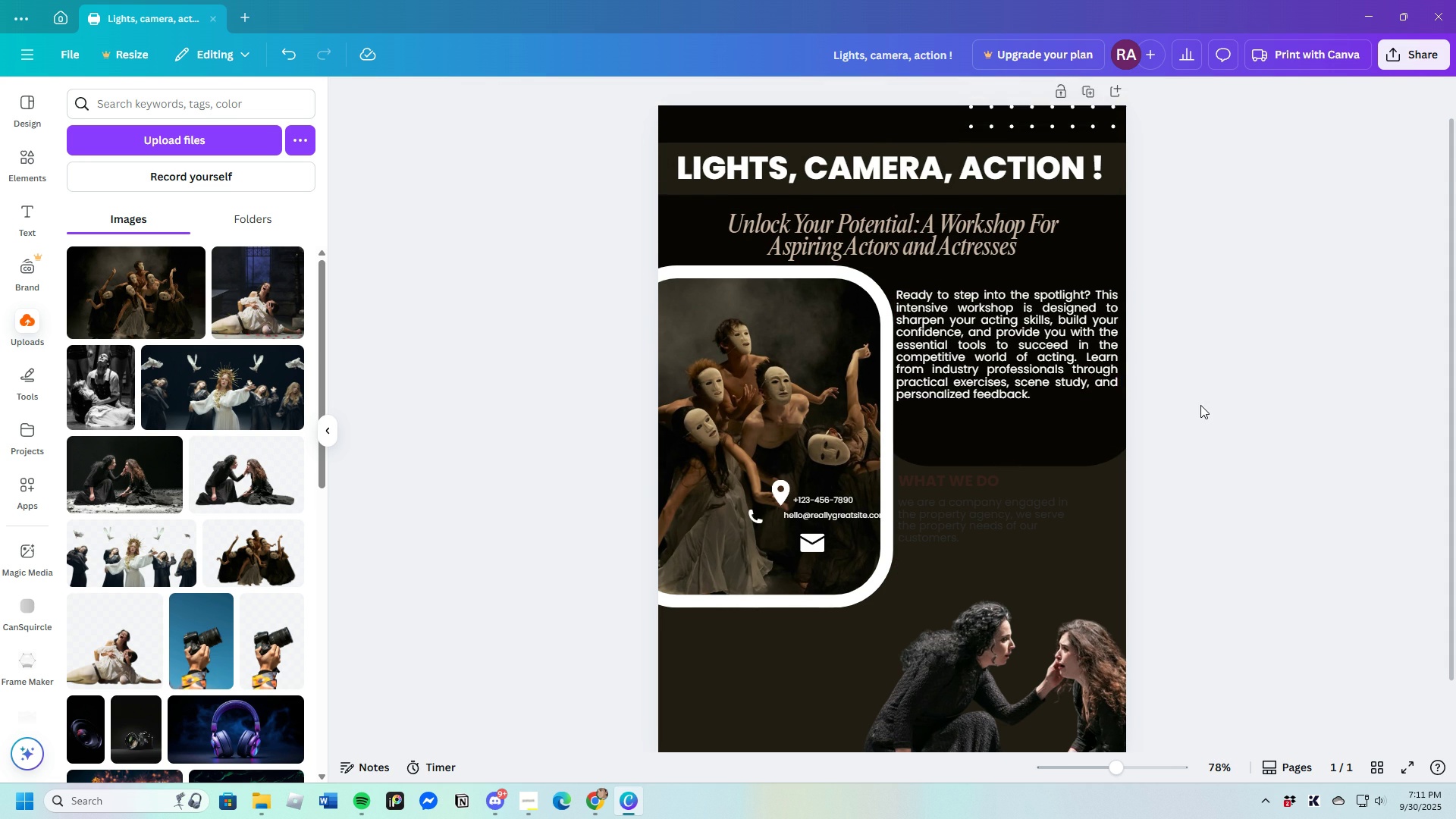 
scroll: coordinate [1348, 554], scroll_direction: down, amount: 8.0
 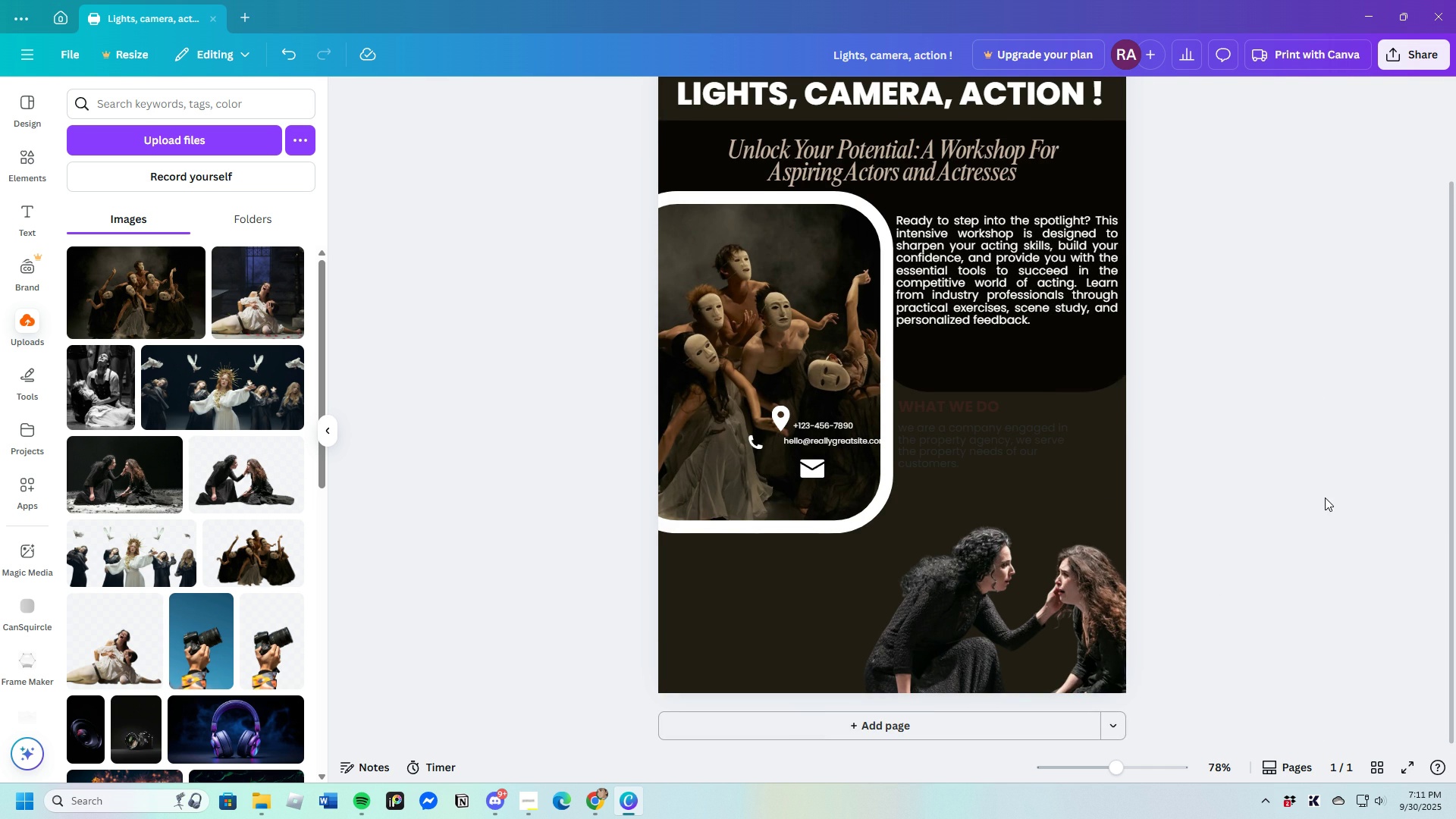 
scroll: coordinate [1318, 507], scroll_direction: up, amount: 2.0
 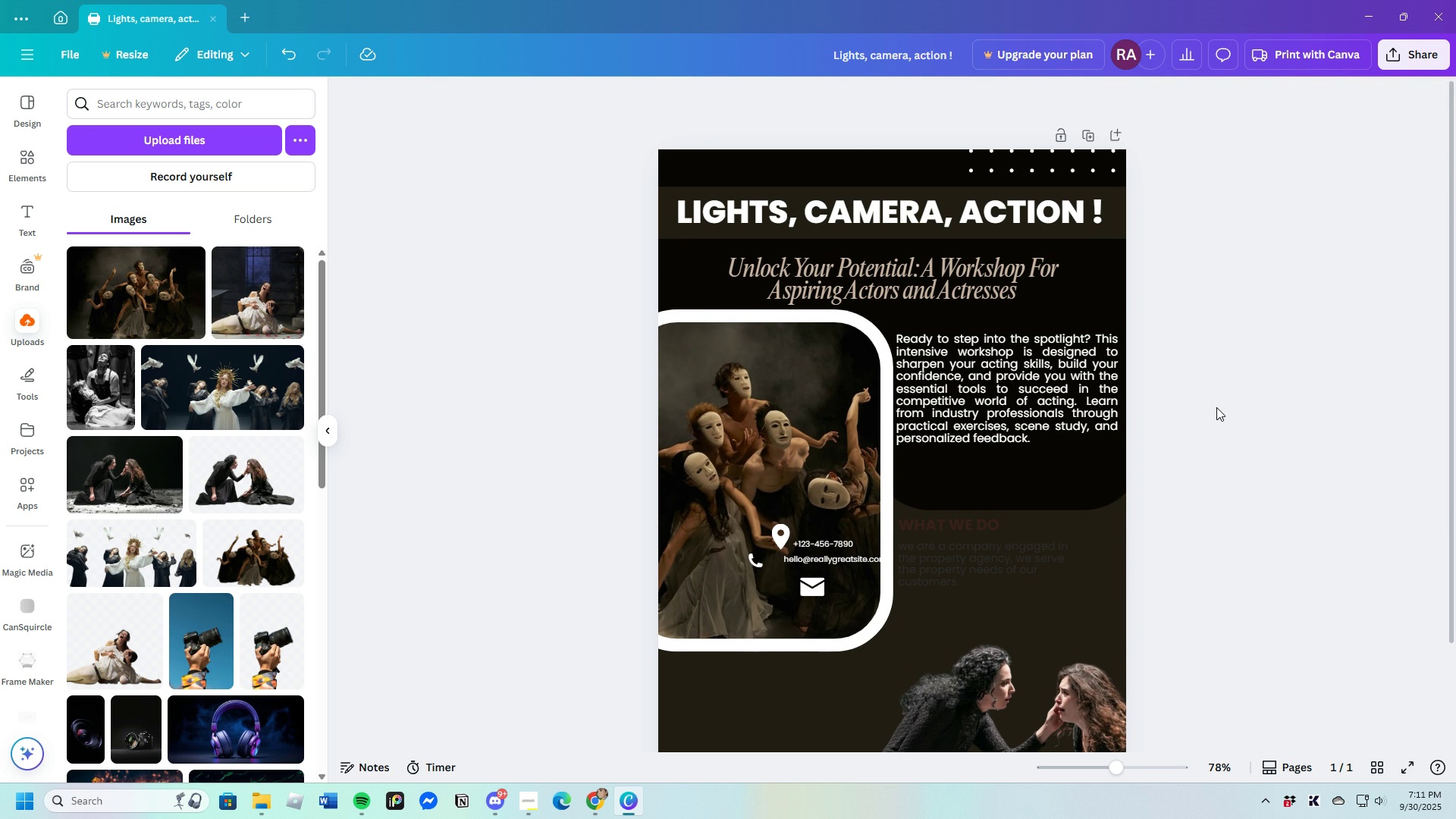 
wait(16.85)
 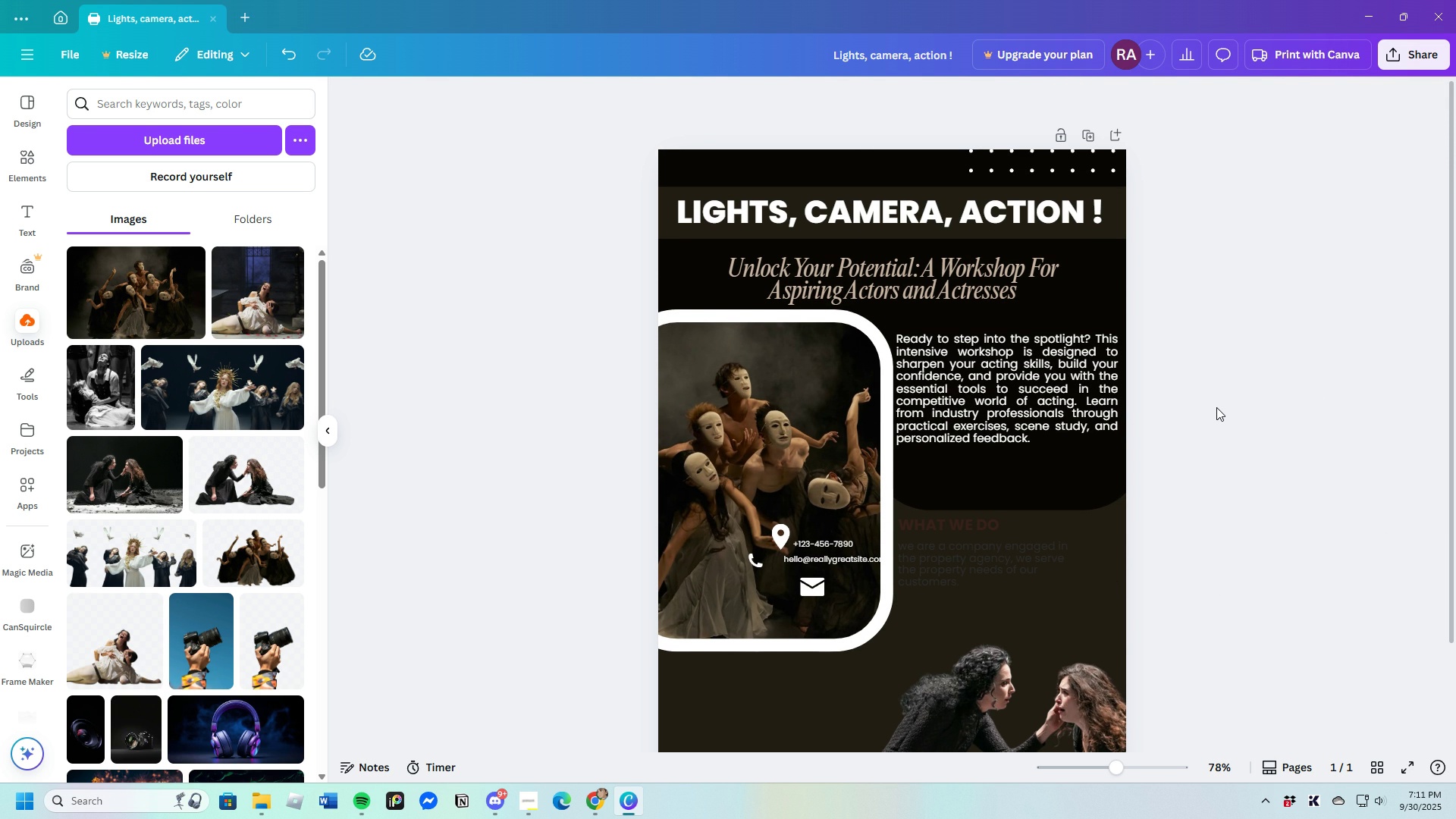 
scroll: coordinate [1230, 480], scroll_direction: down, amount: 3.0
 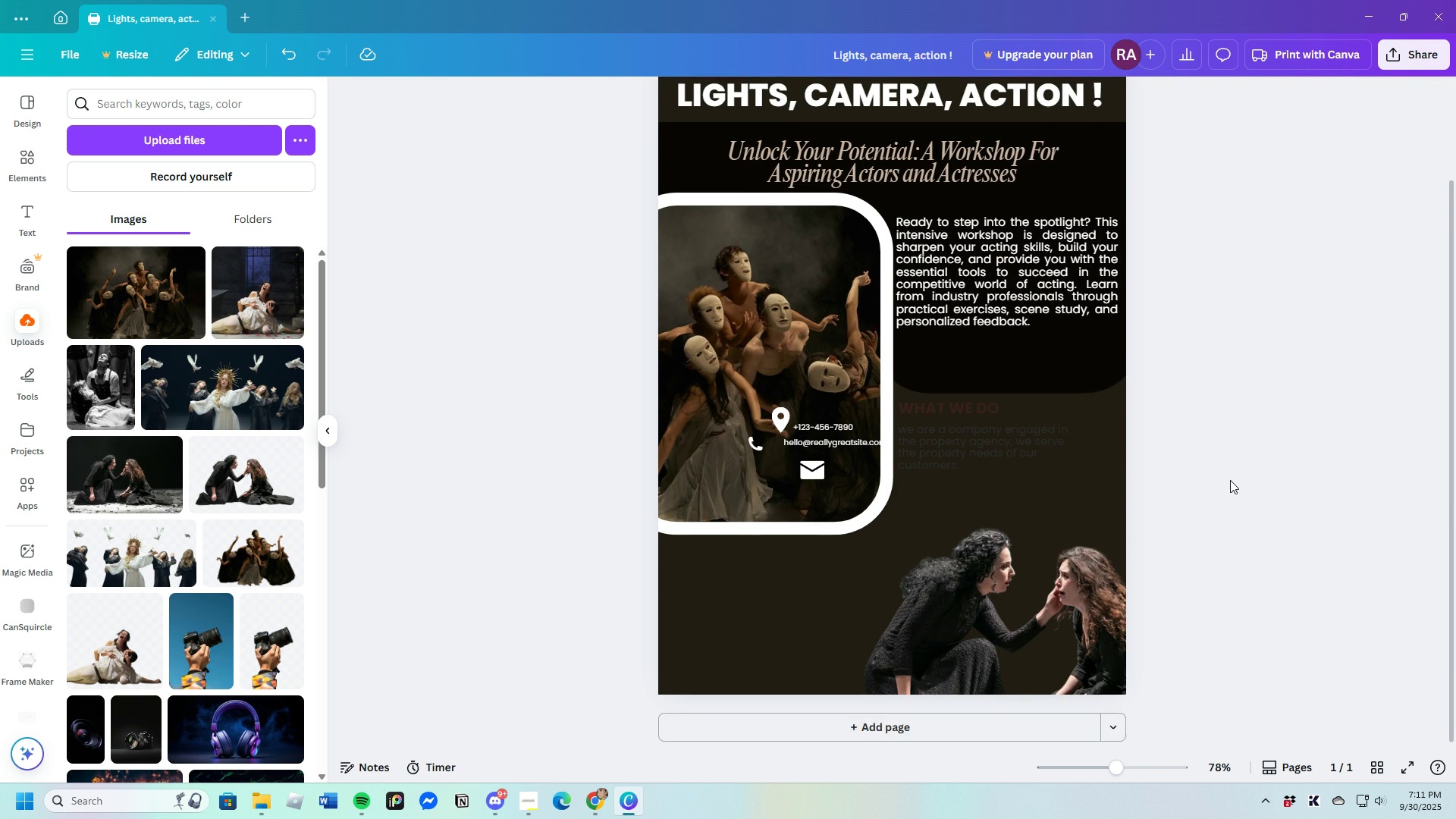 
scroll: coordinate [1211, 467], scroll_direction: up, amount: 4.0
 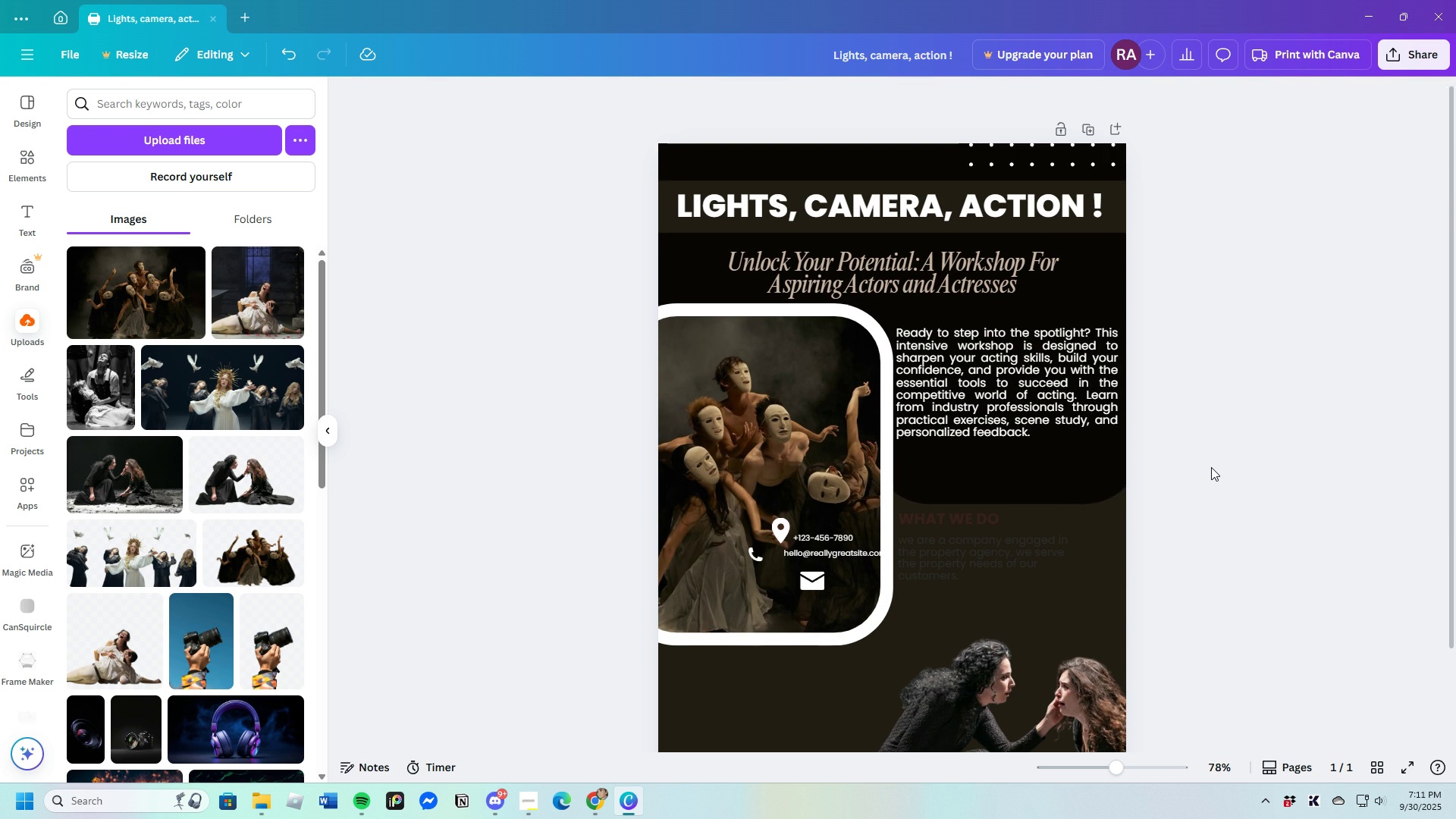 
scroll: coordinate [1211, 467], scroll_direction: down, amount: 4.0
 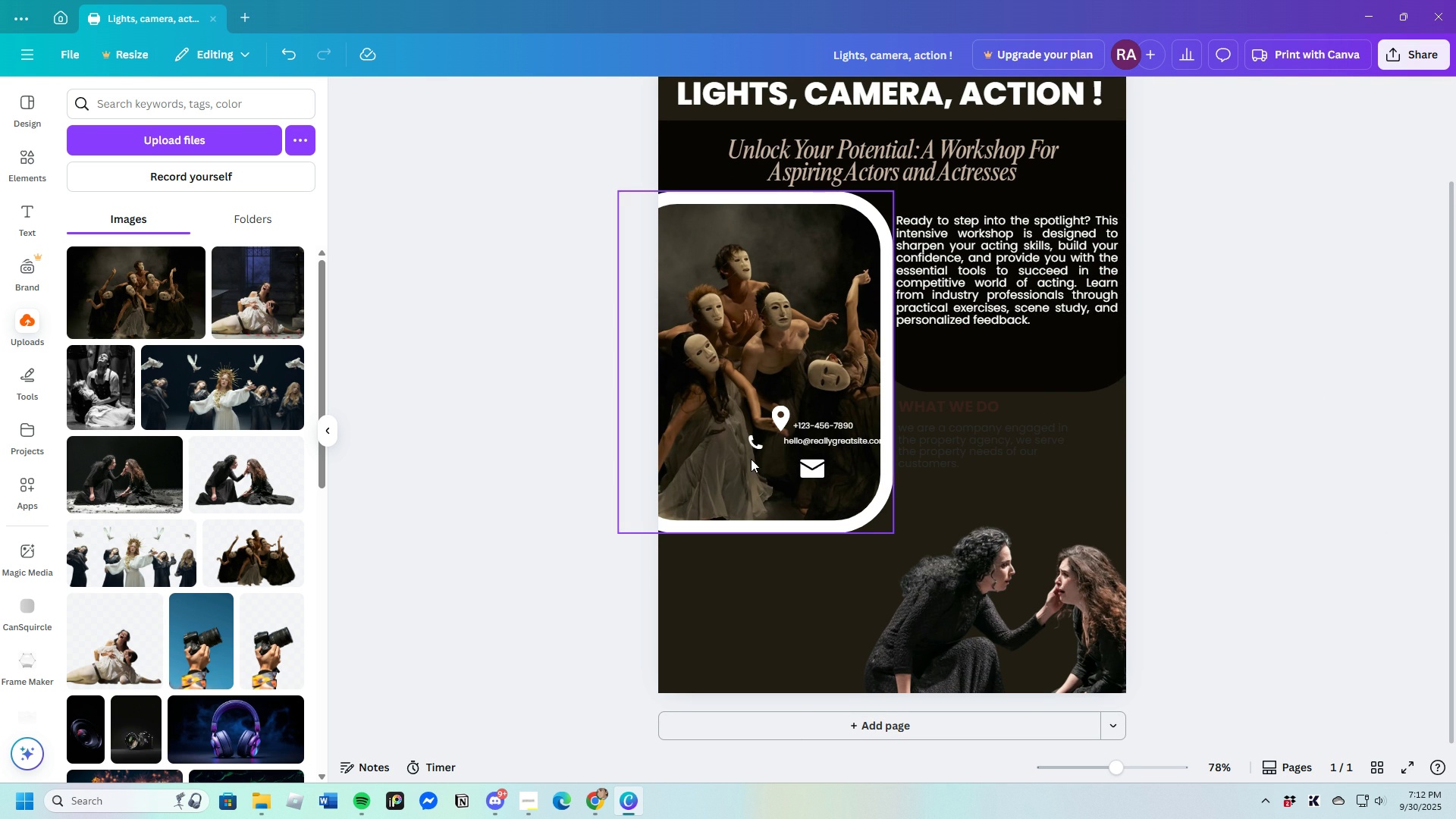 
wait(7.93)
 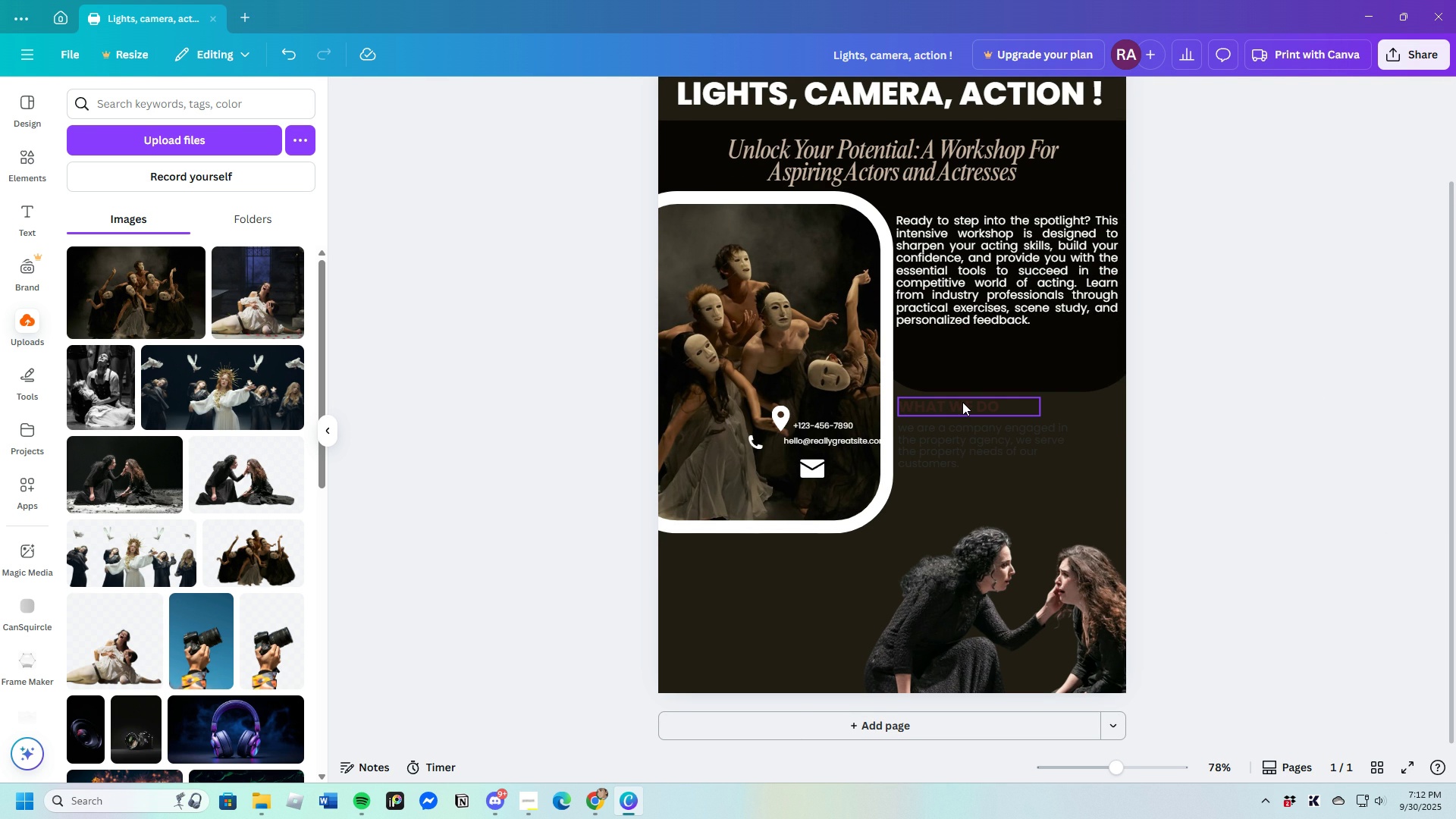 
left_click([24, 168])
 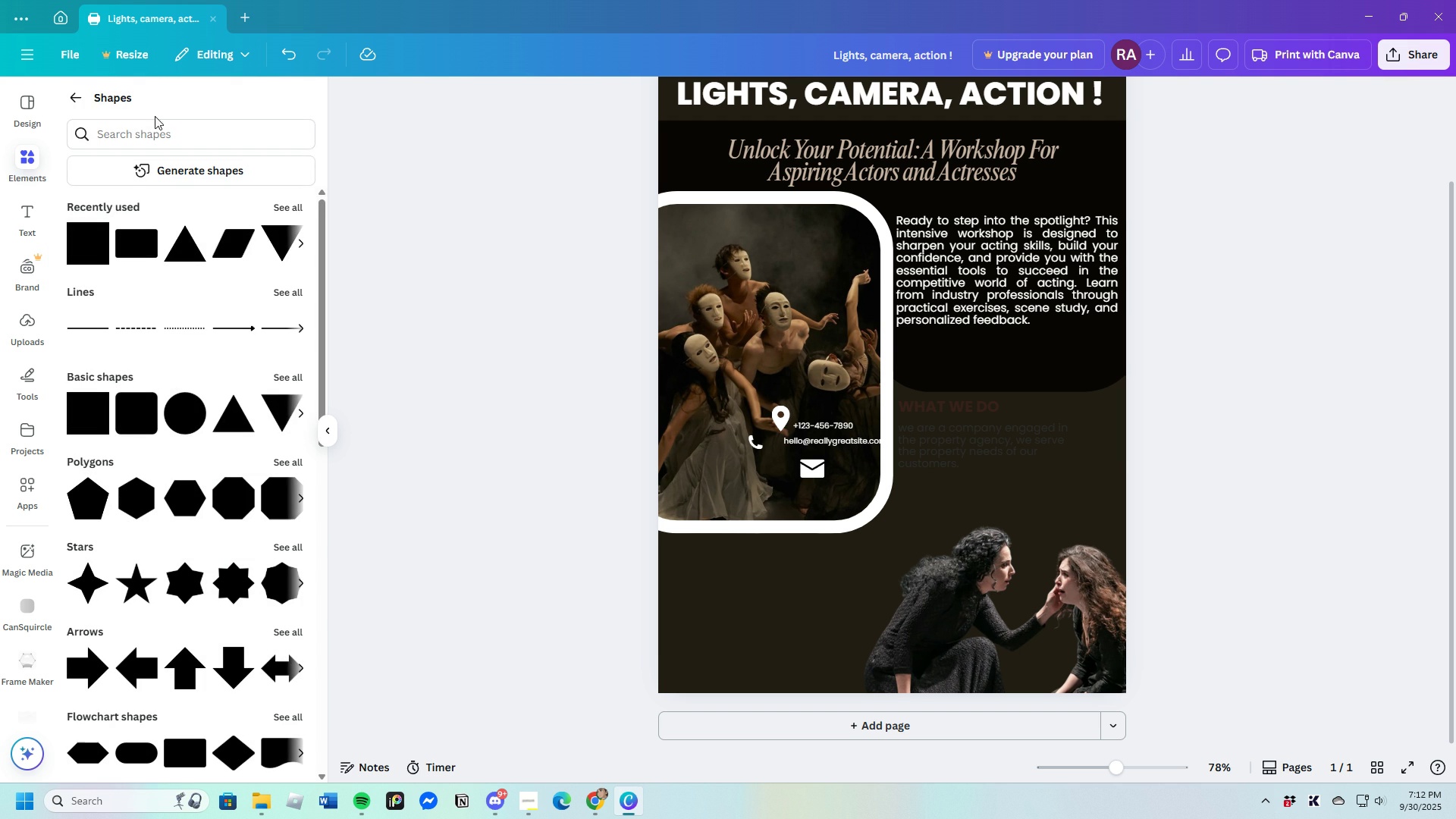 
left_click([161, 133])
 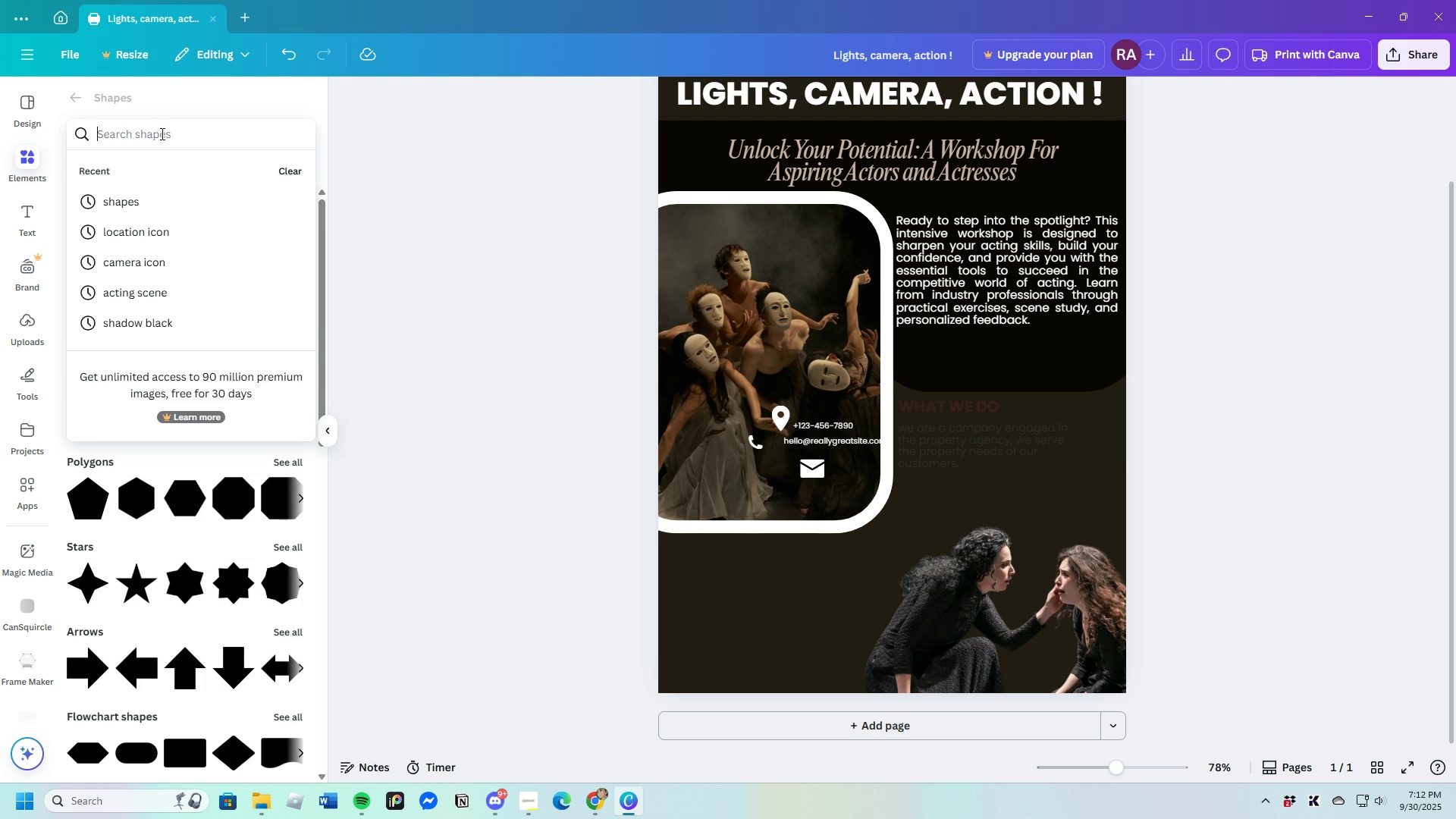 
type(calend)
 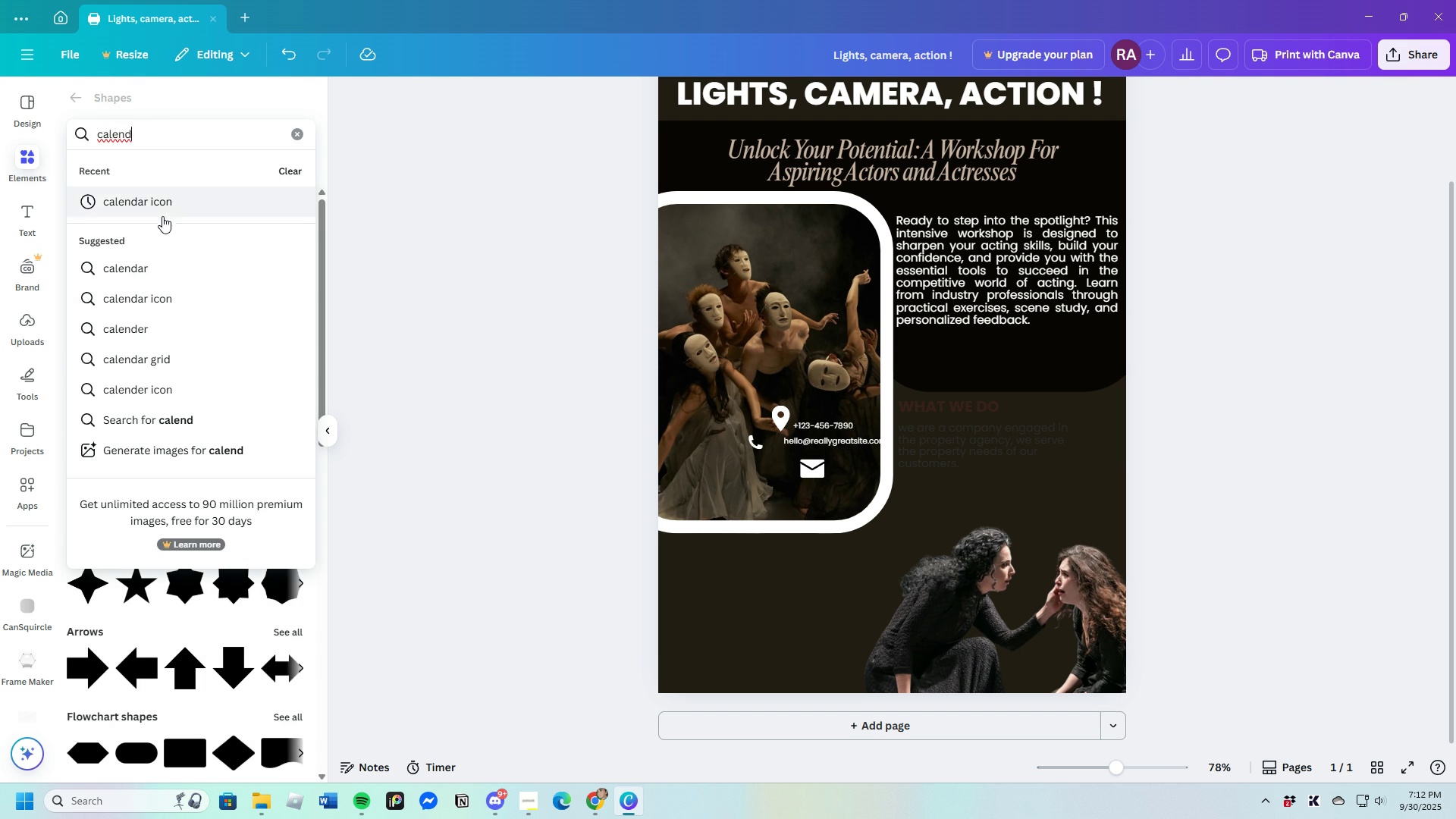 
left_click([166, 204])
 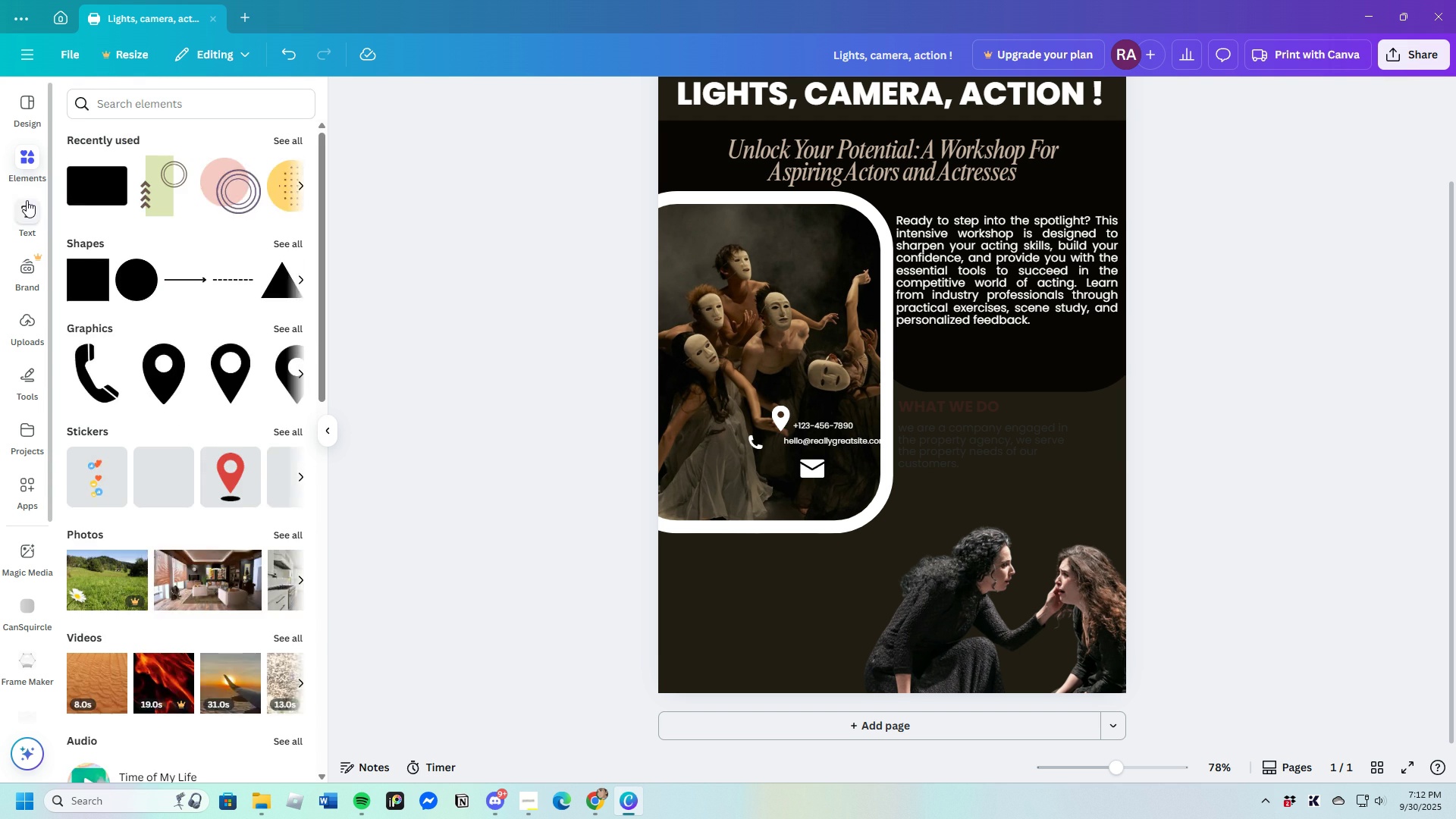 
wait(5.94)
 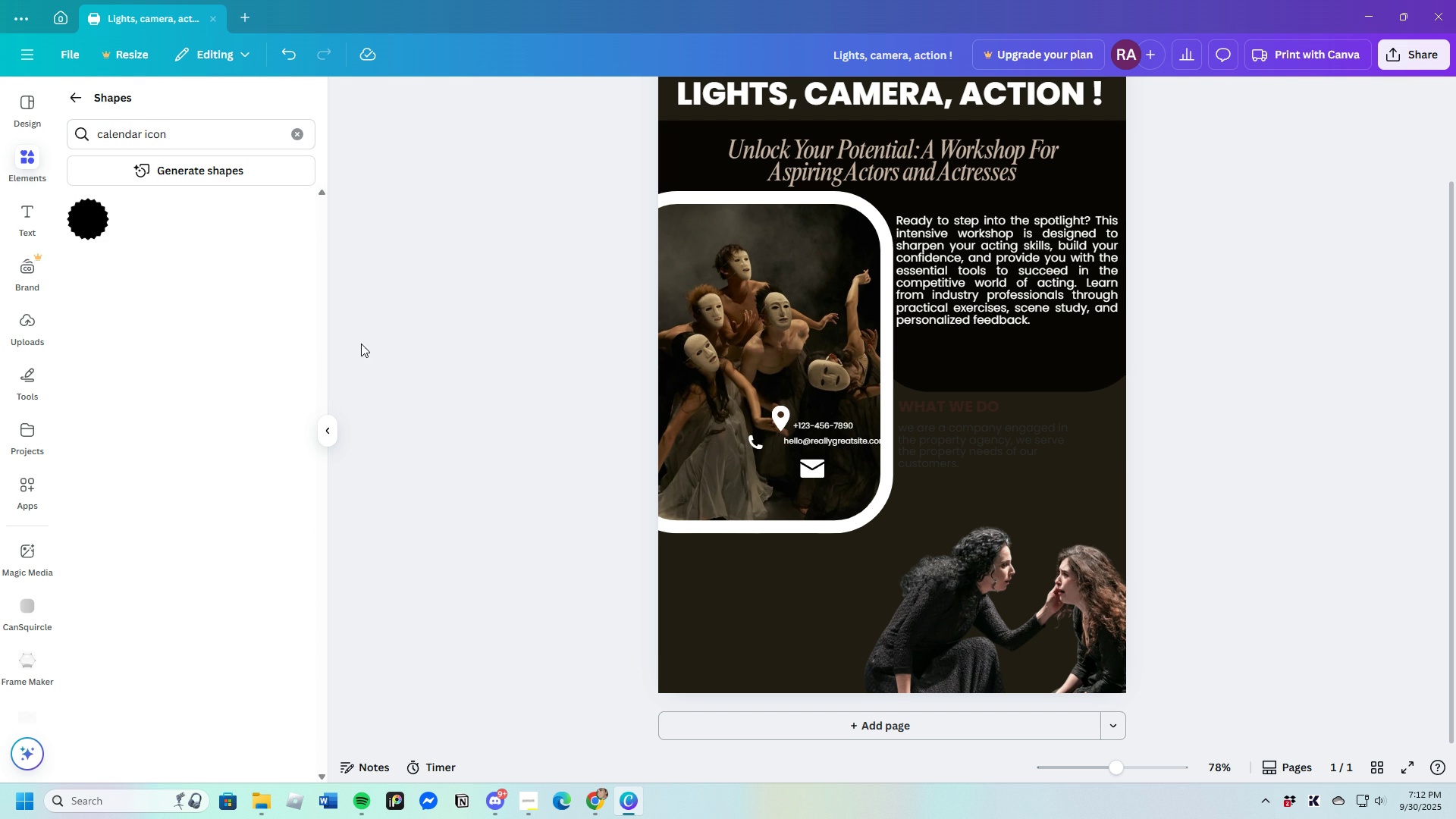 
left_click([162, 110])
 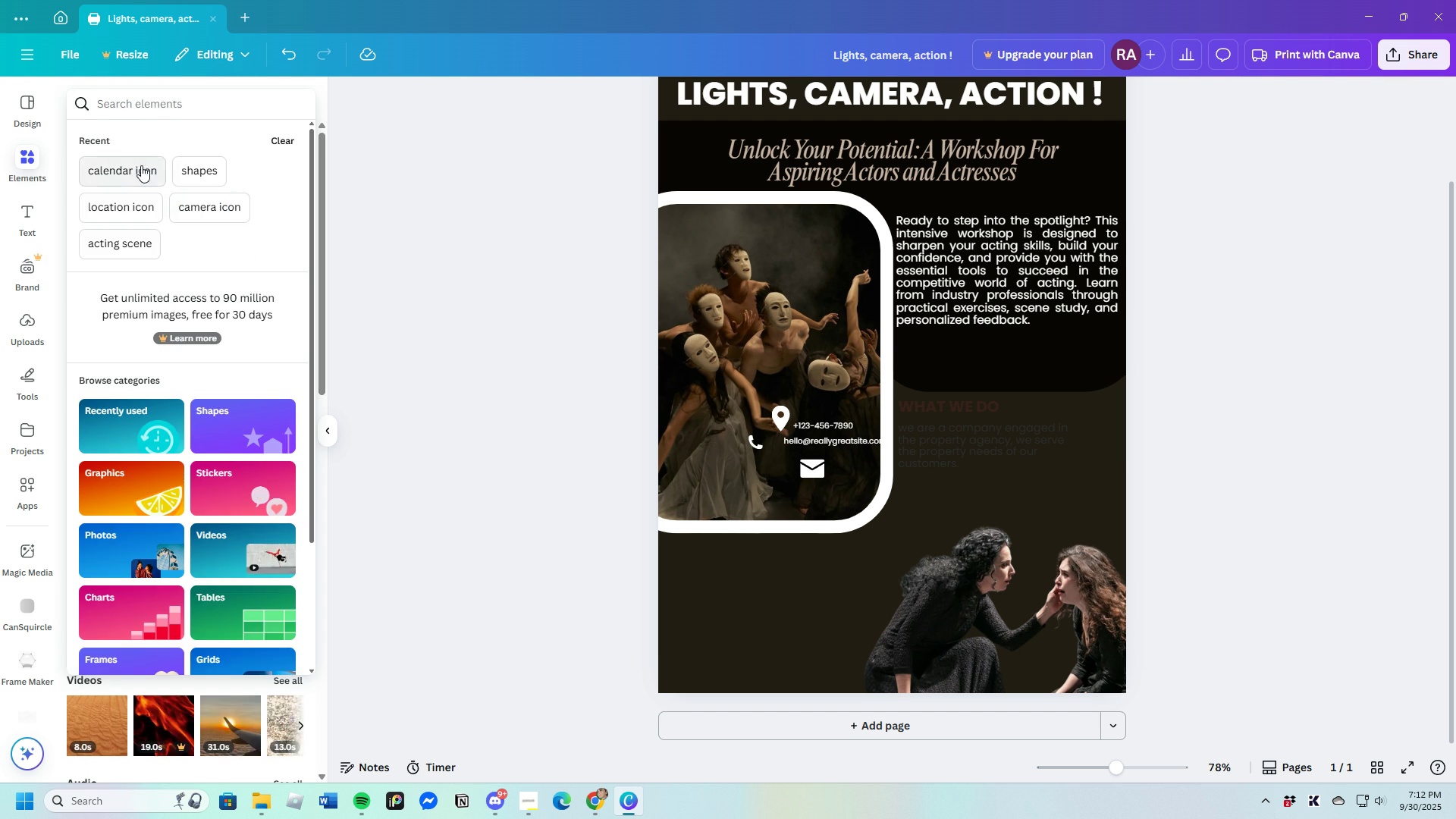 
left_click([141, 165])
 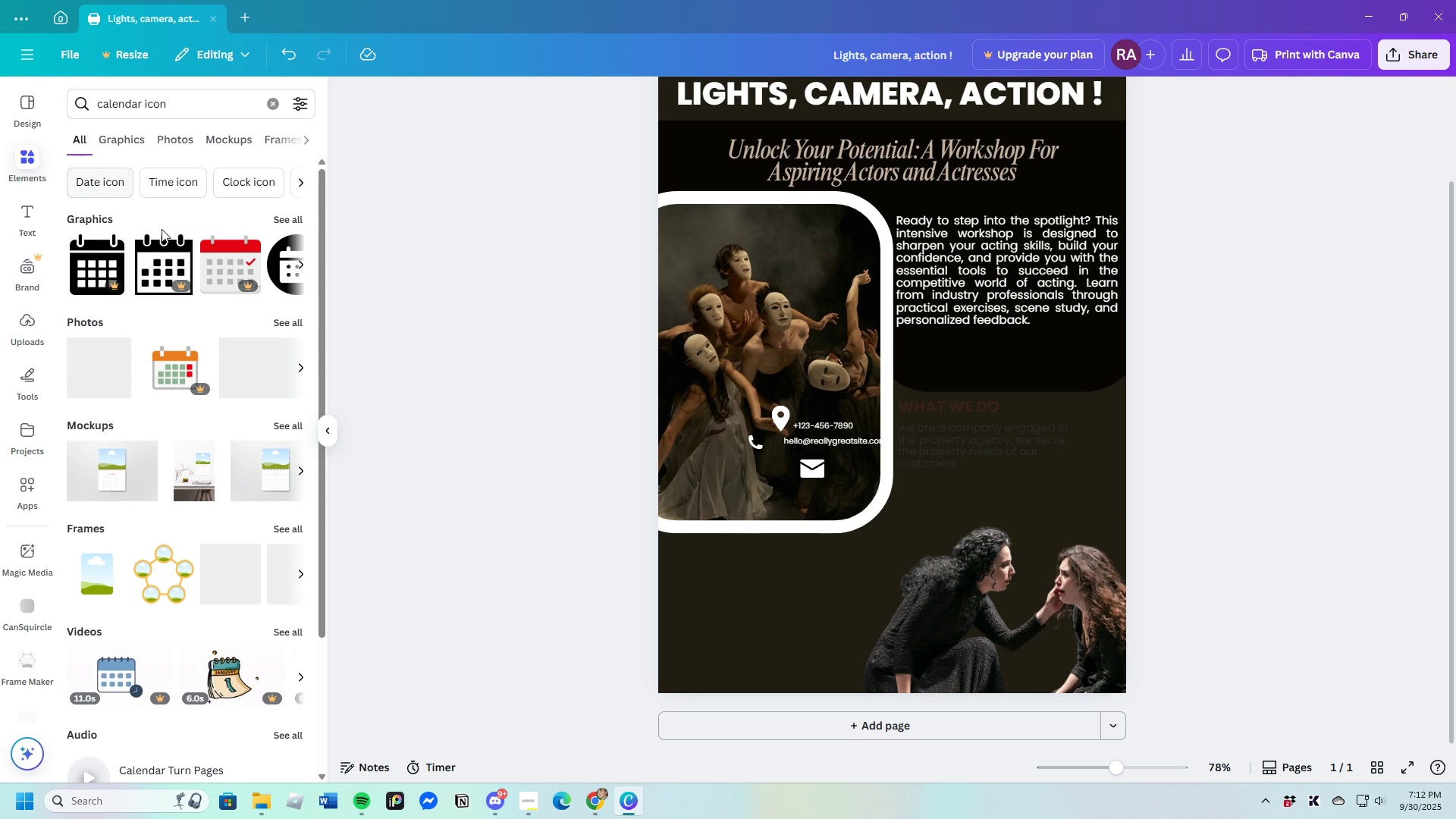 
wait(9.5)
 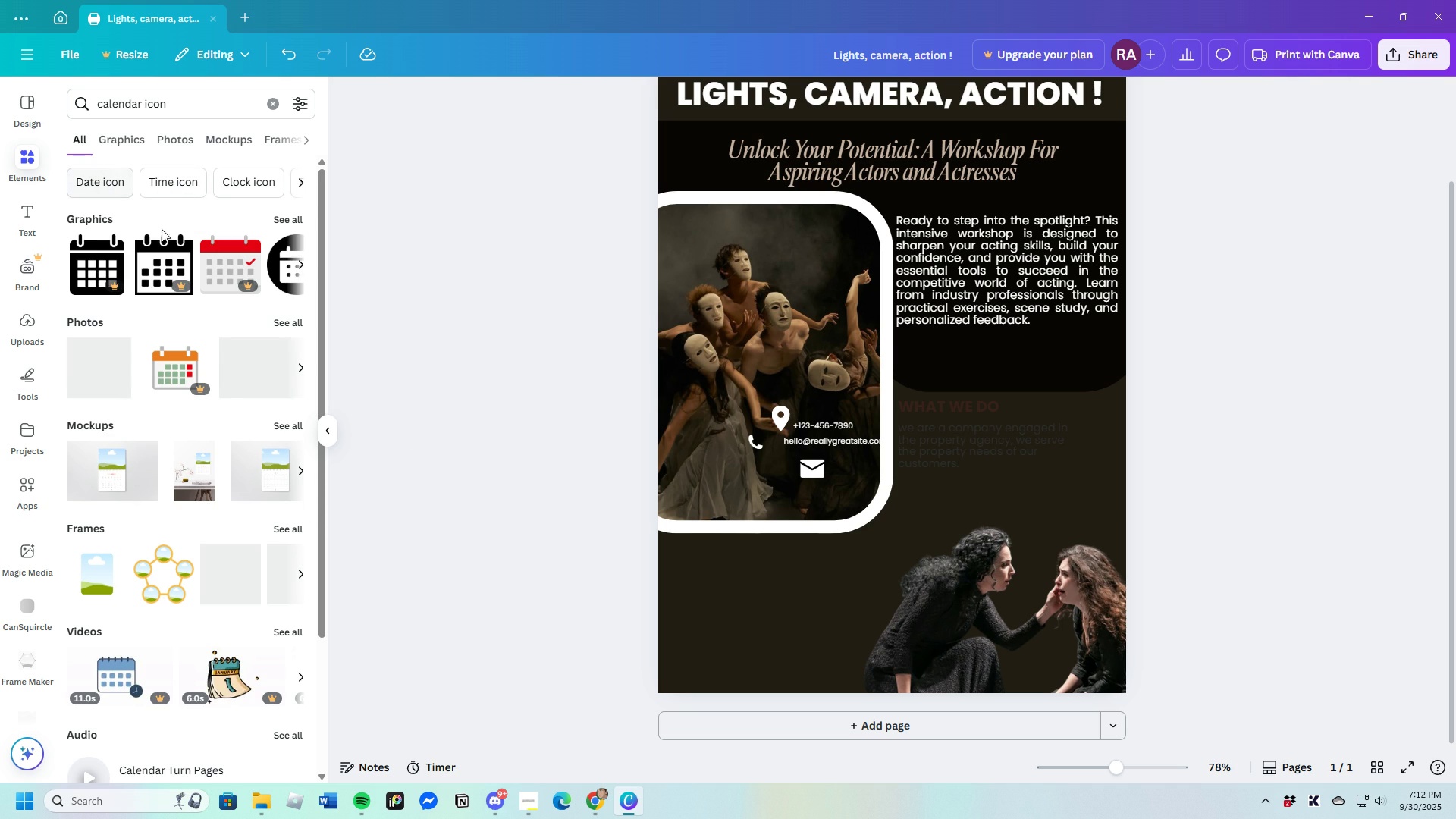 
scroll: coordinate [164, 579], scroll_direction: down, amount: 11.0
 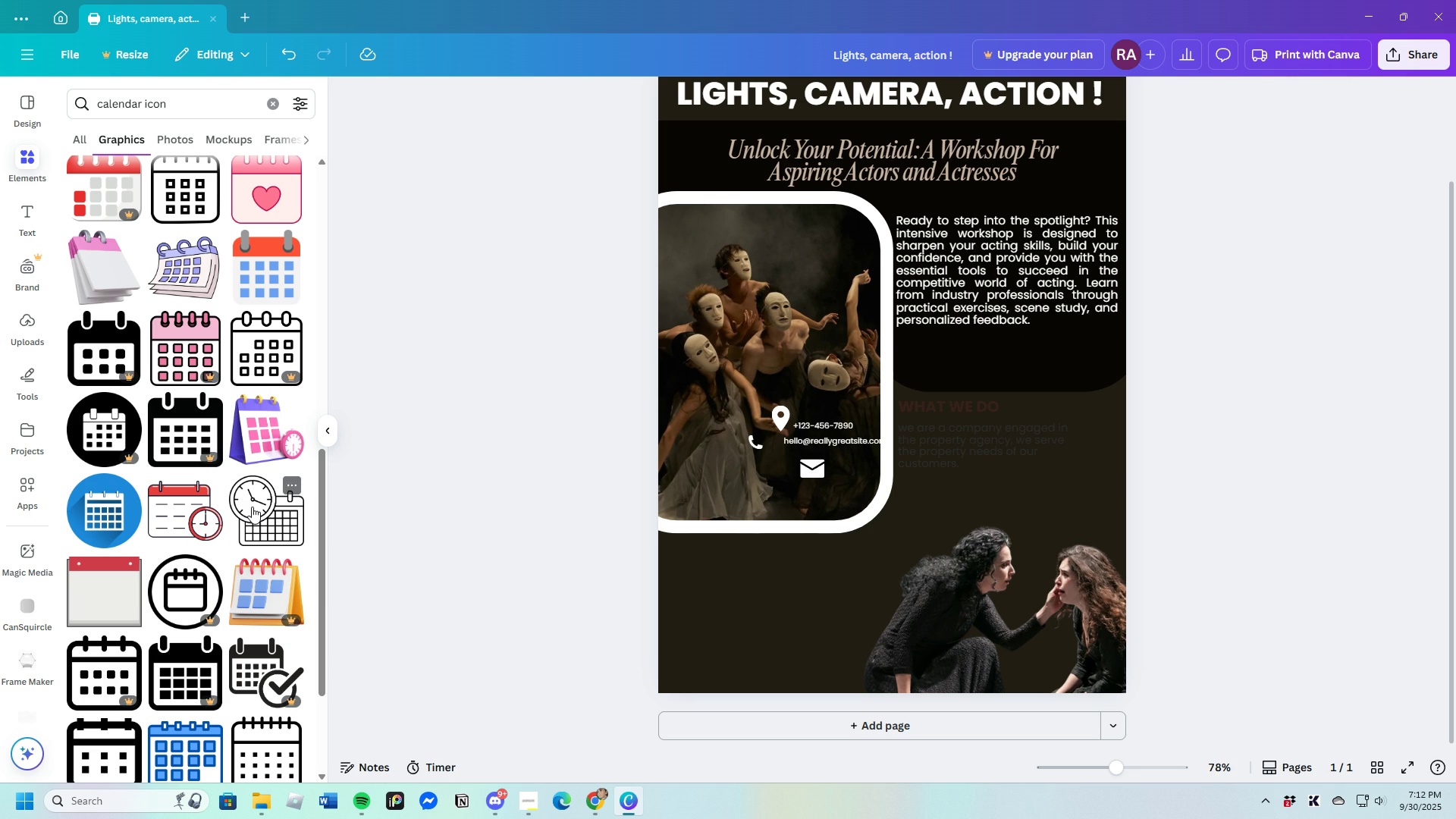 
scroll: coordinate [275, 613], scroll_direction: down, amount: 2.0
 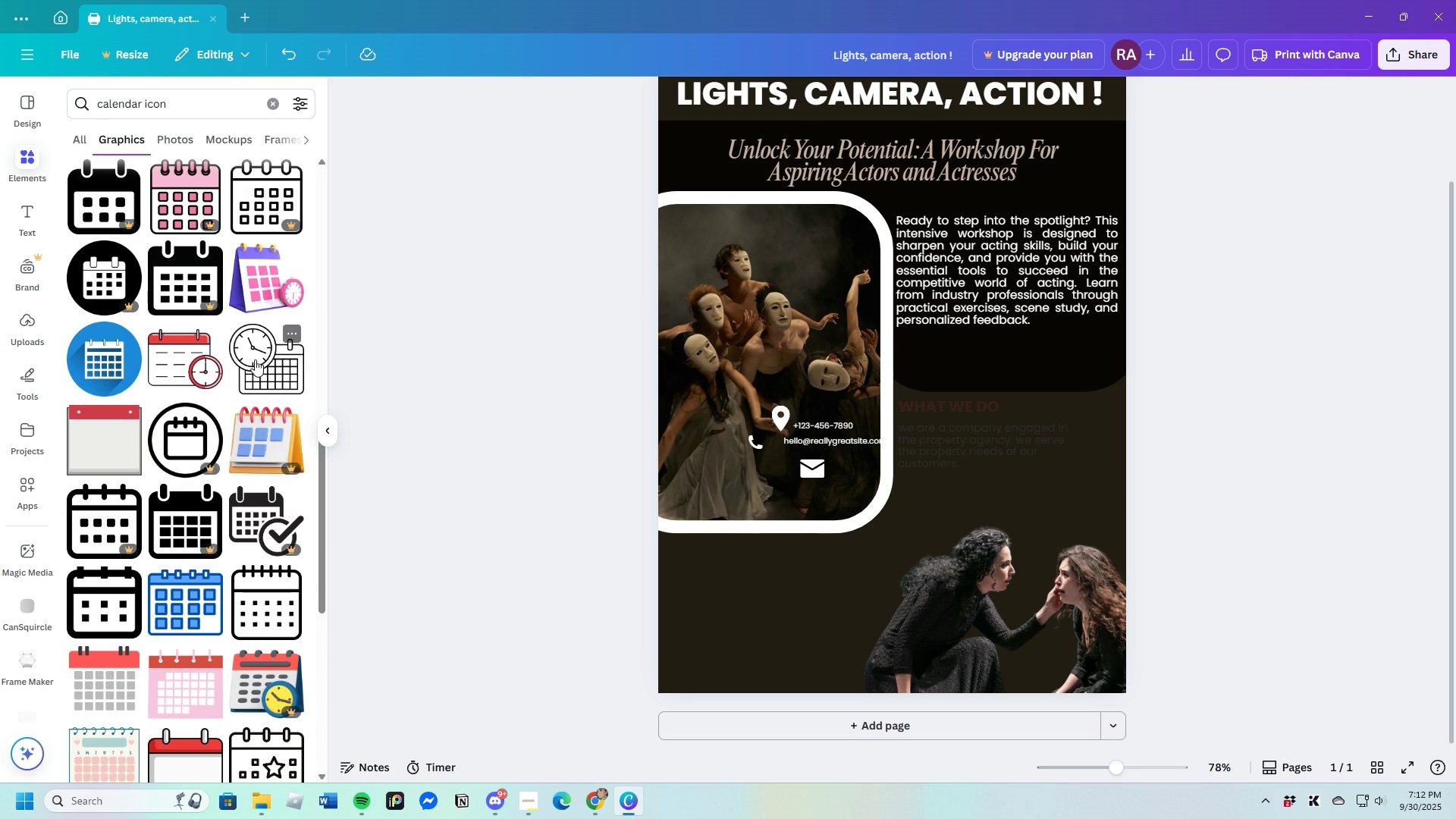 
left_click([255, 359])